 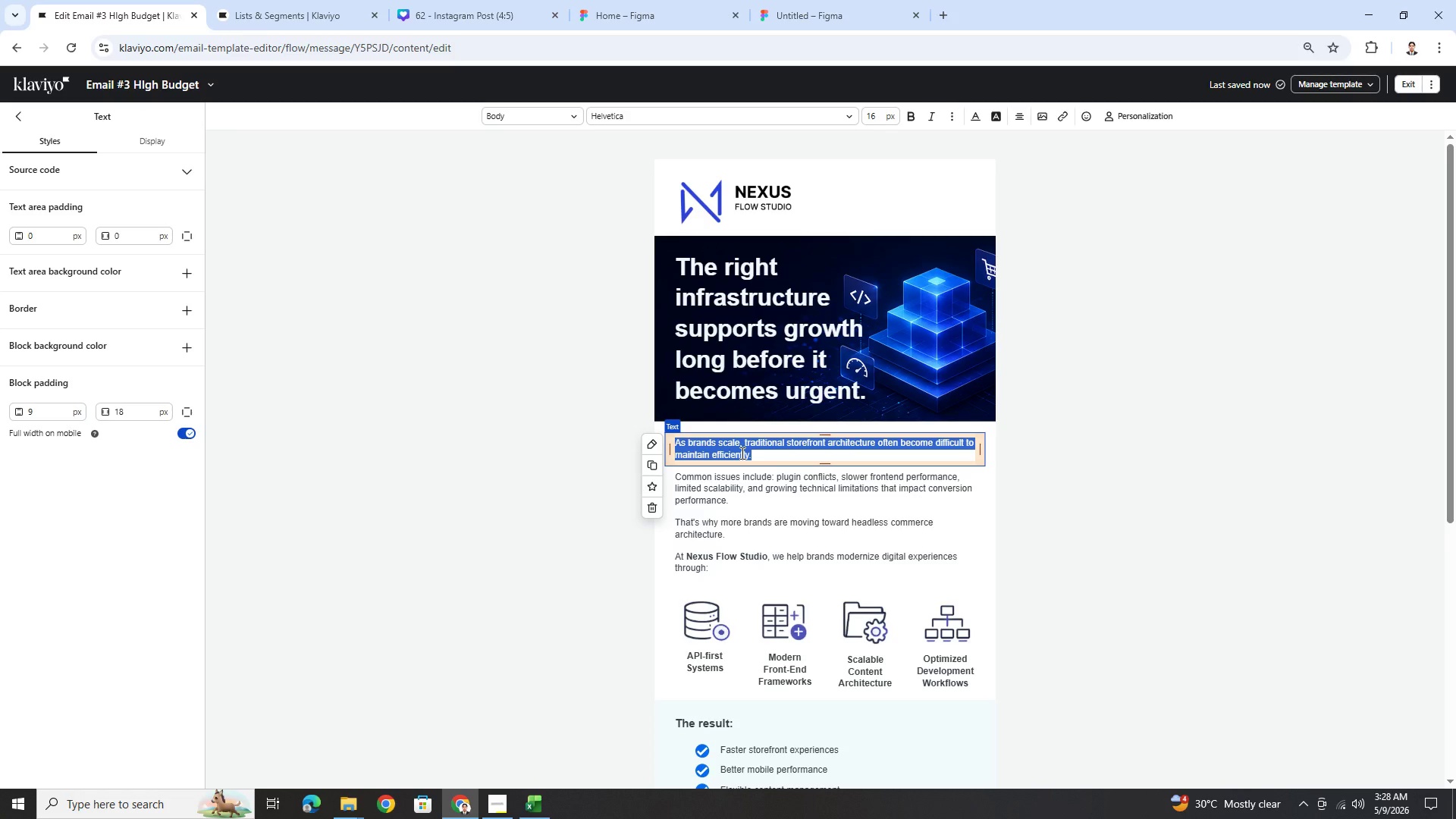 
left_click([758, 440])
 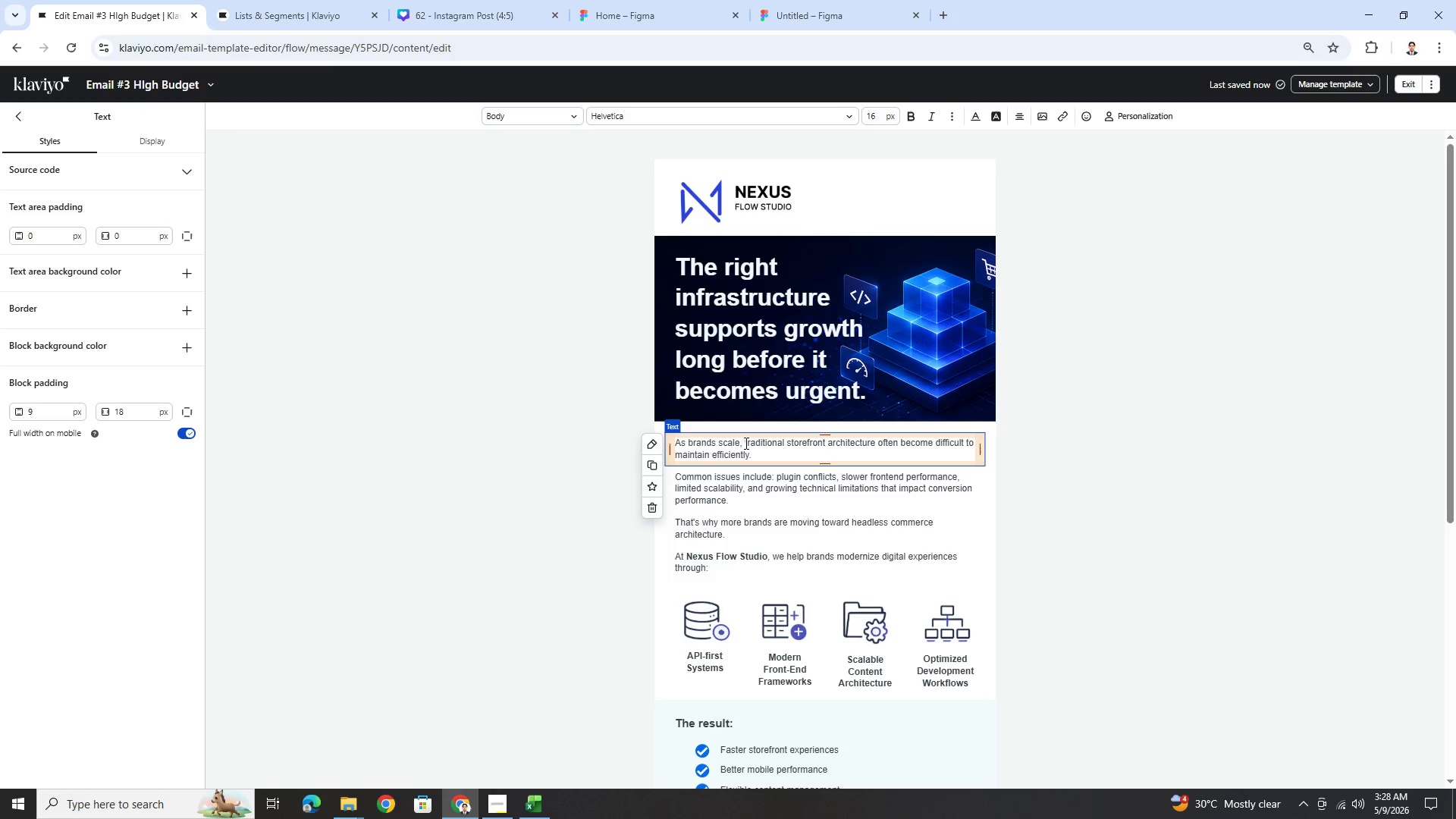 
left_click_drag(start_coordinate=[744, 443], to_coordinate=[779, 458])
 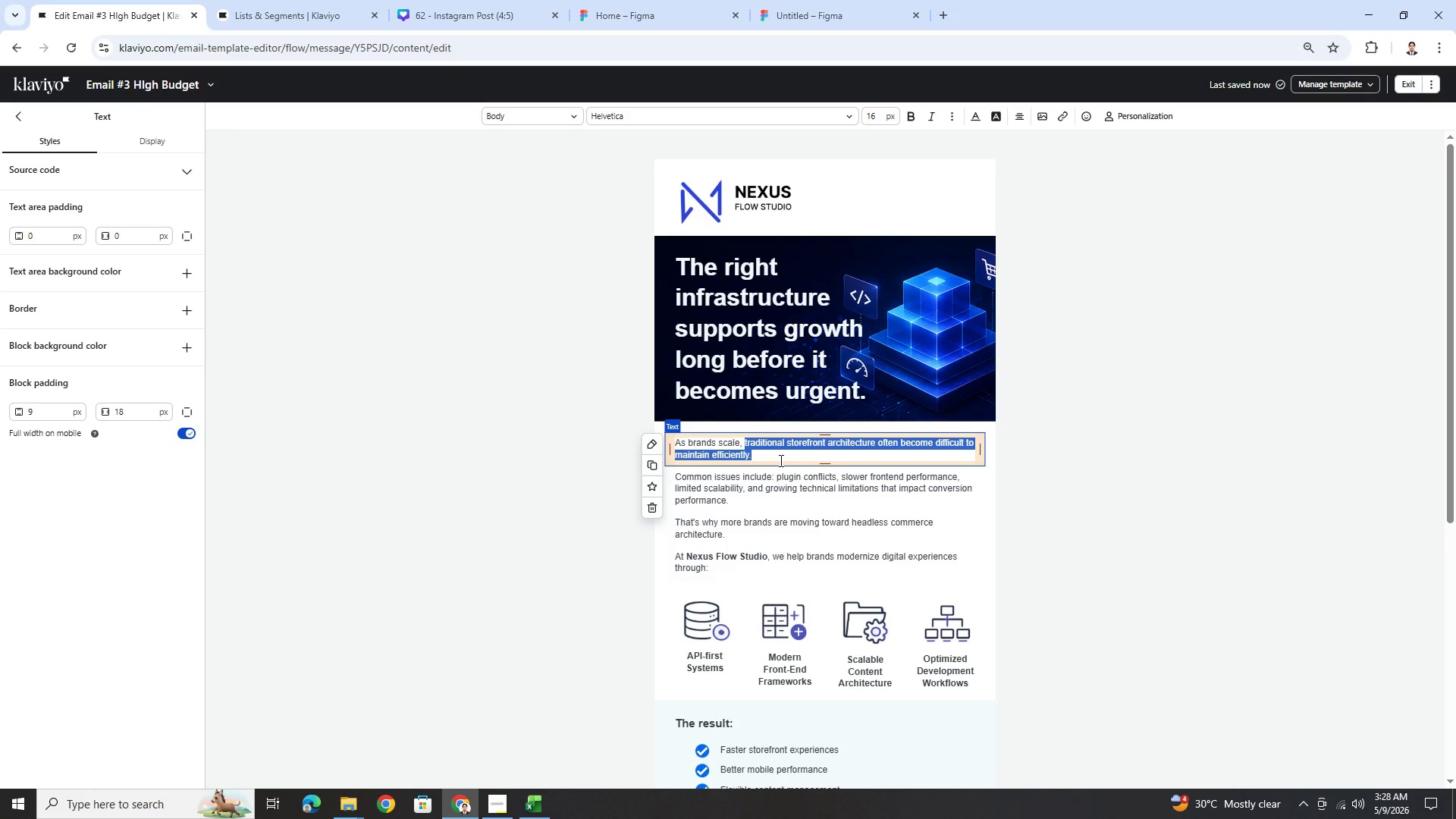 
type(technical systems become increasingly tied to: )
 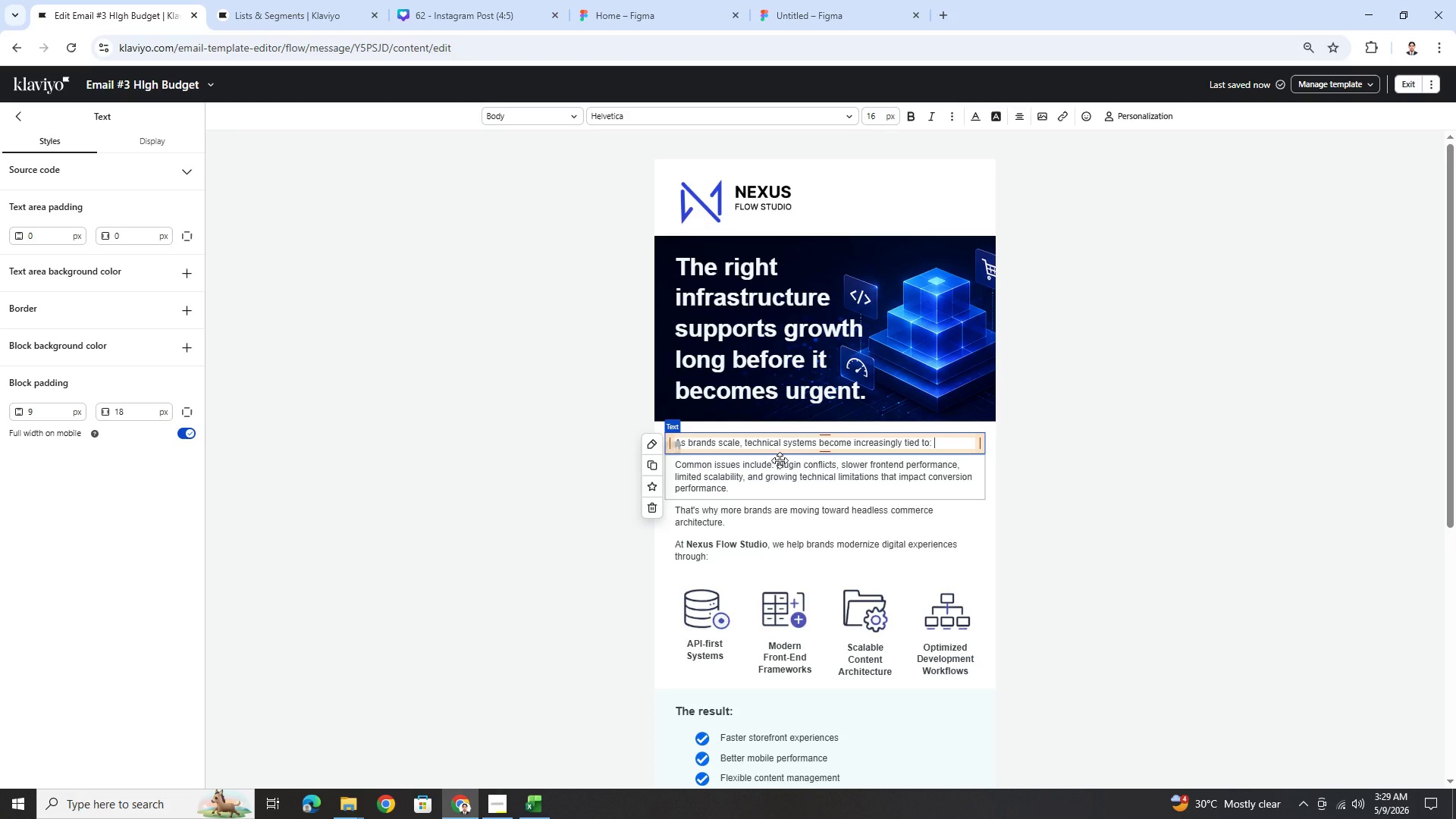 
wait(34.75)
 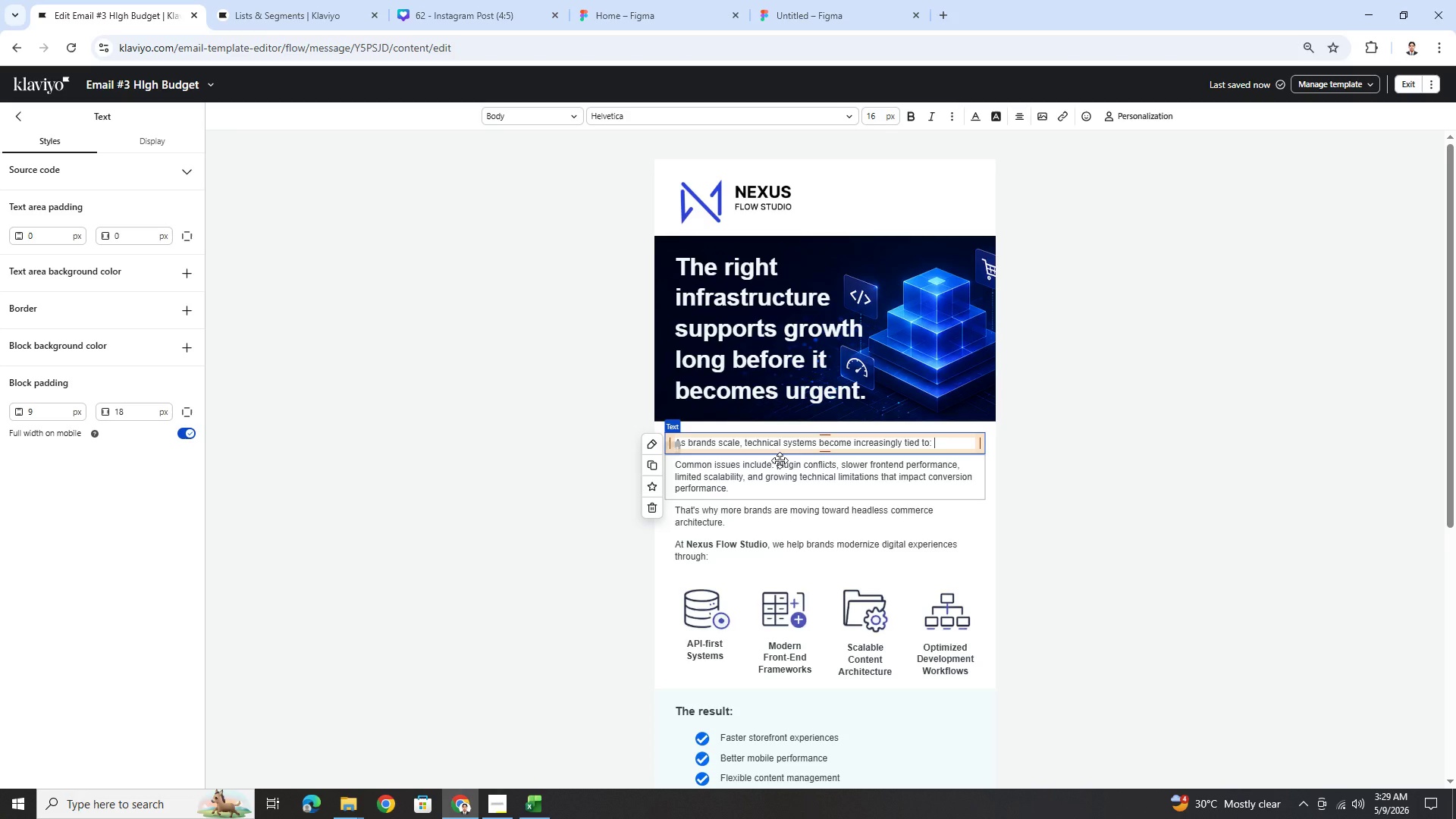 
left_click([782, 466])
 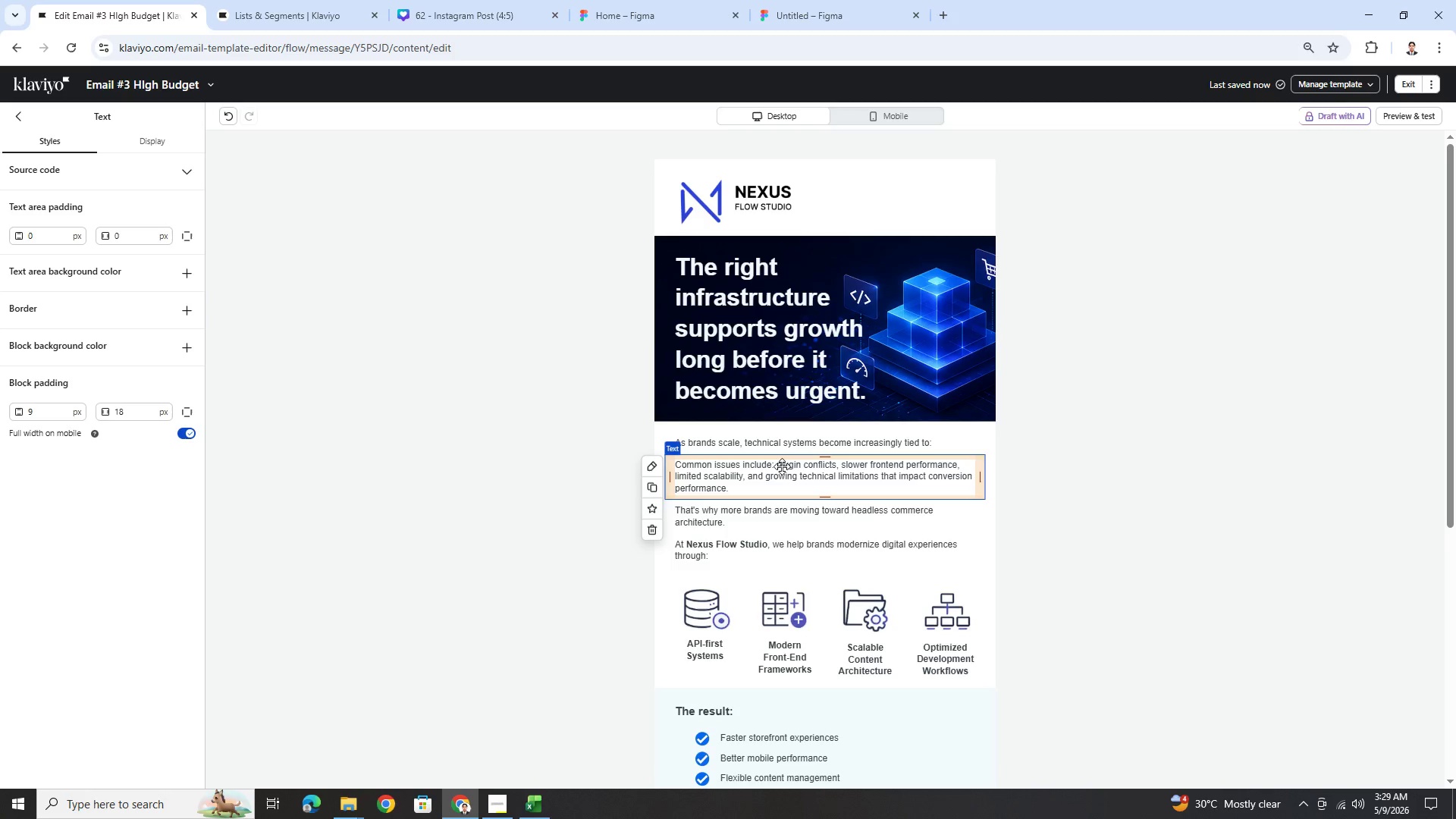 
double_click([781, 468])
 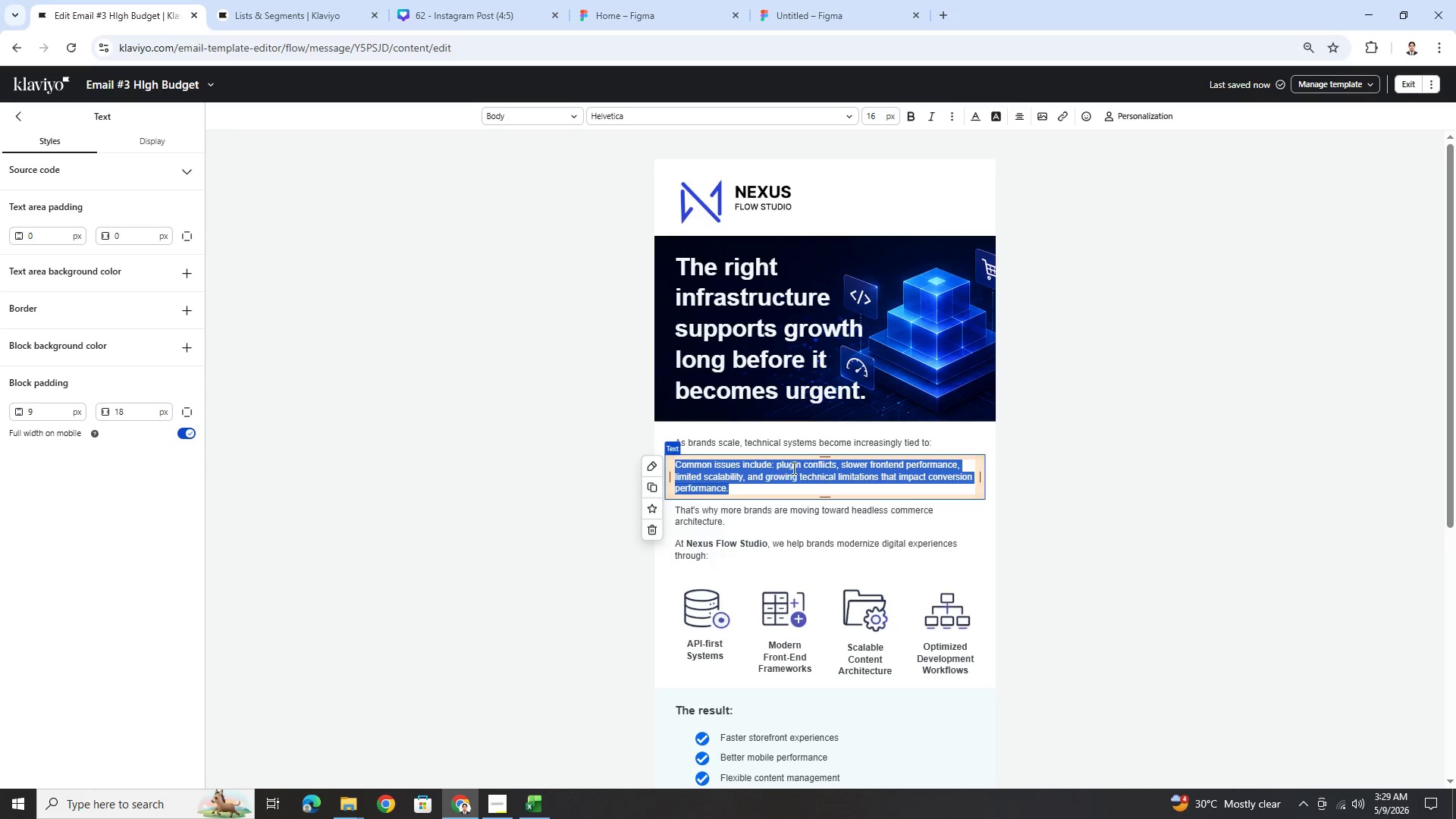 
left_click([1054, 485])
 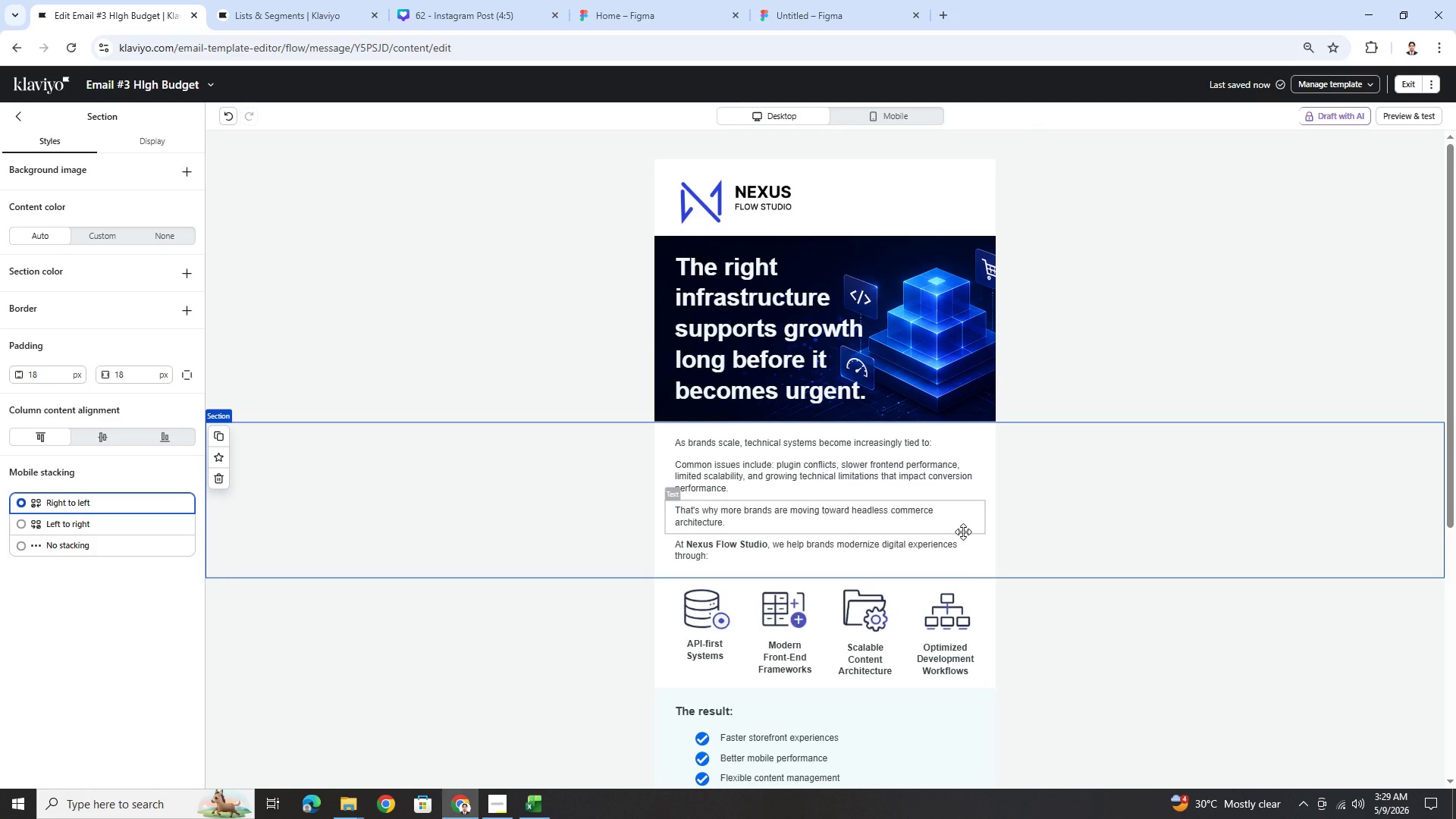 
wait(9.56)
 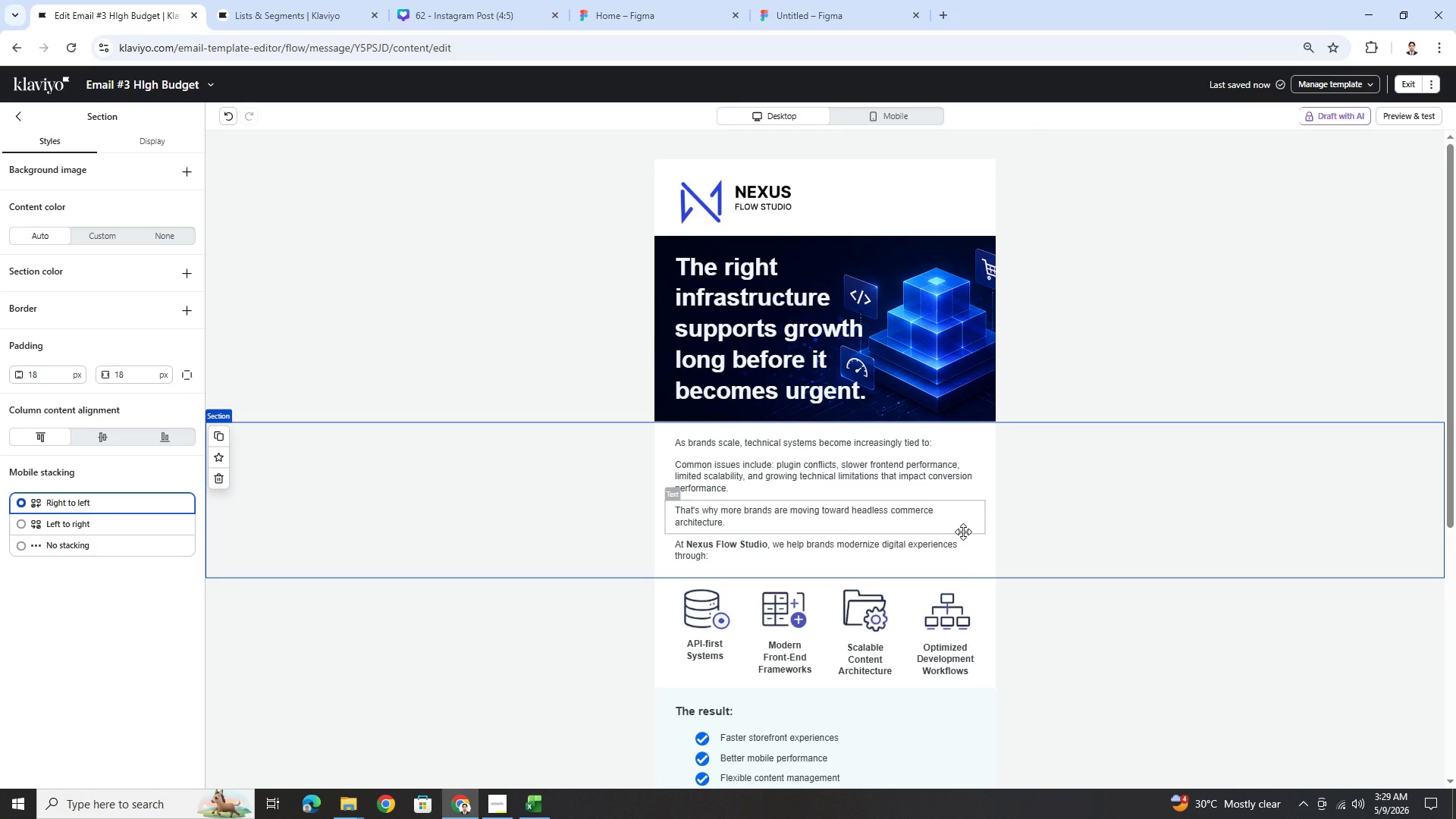 
scroll: coordinate [1135, 560], scroll_direction: down, amount: 1.0
 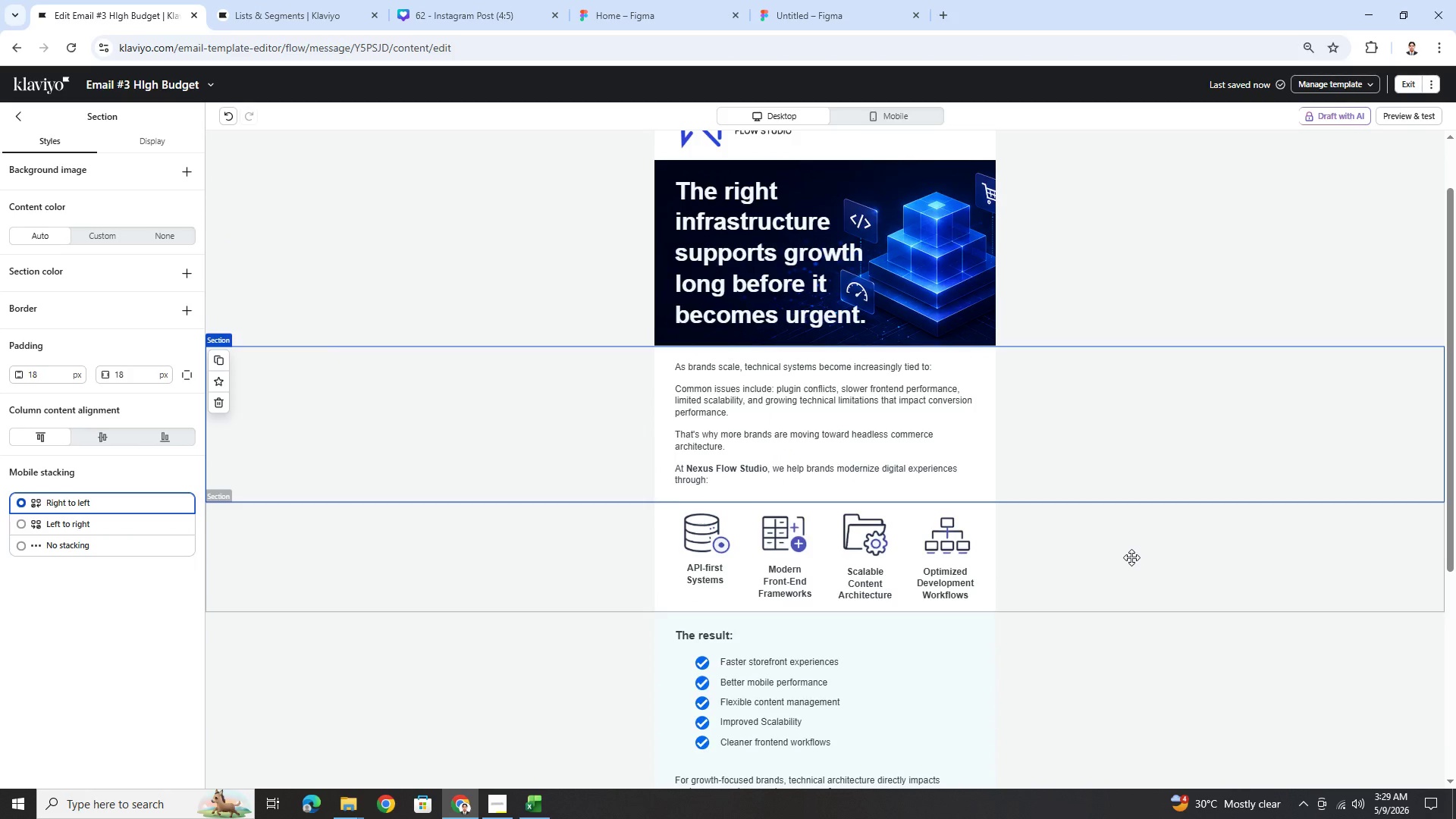 
scroll: coordinate [1131, 557], scroll_direction: up, amount: 4.0
 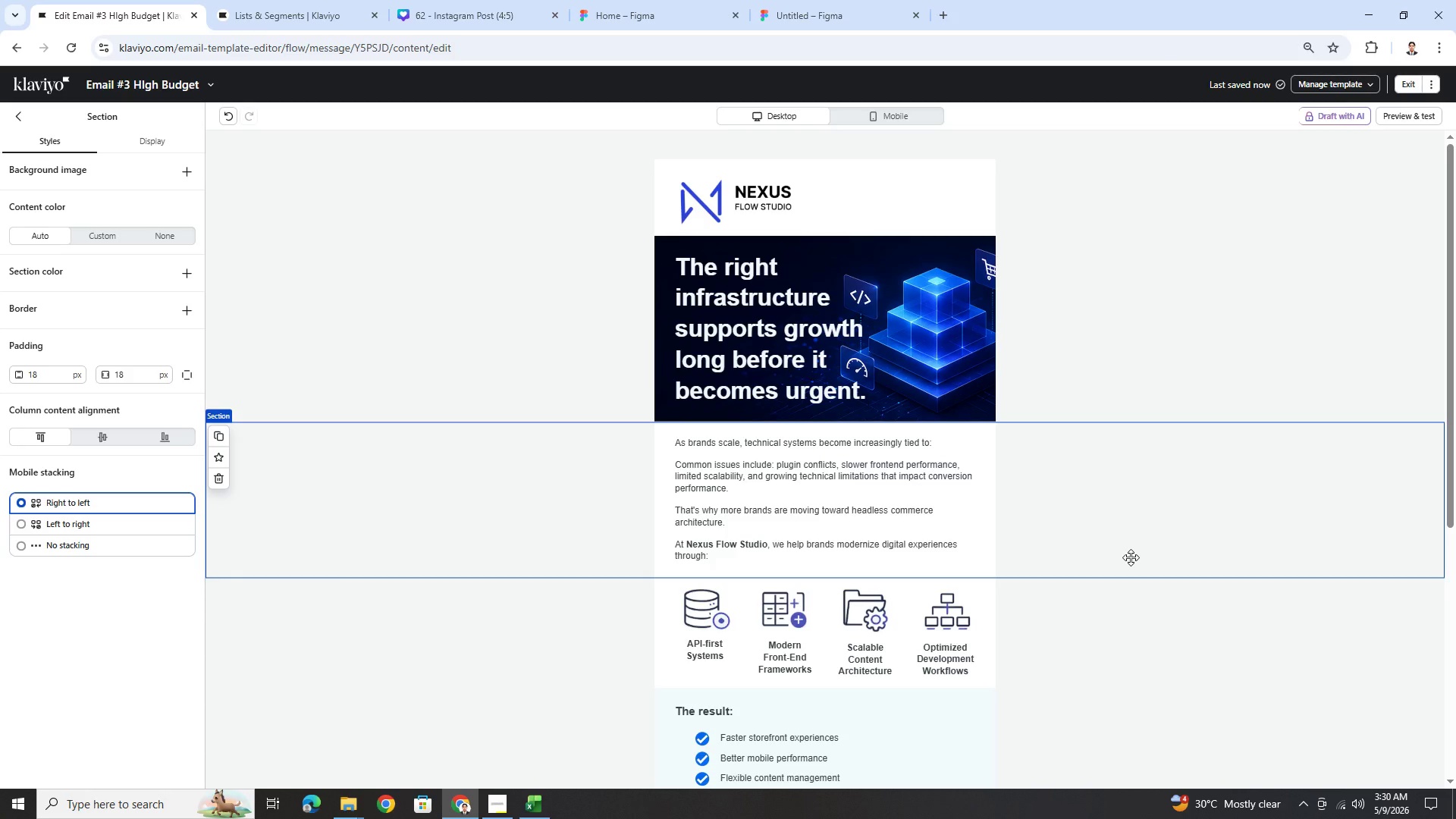 
wait(24.75)
 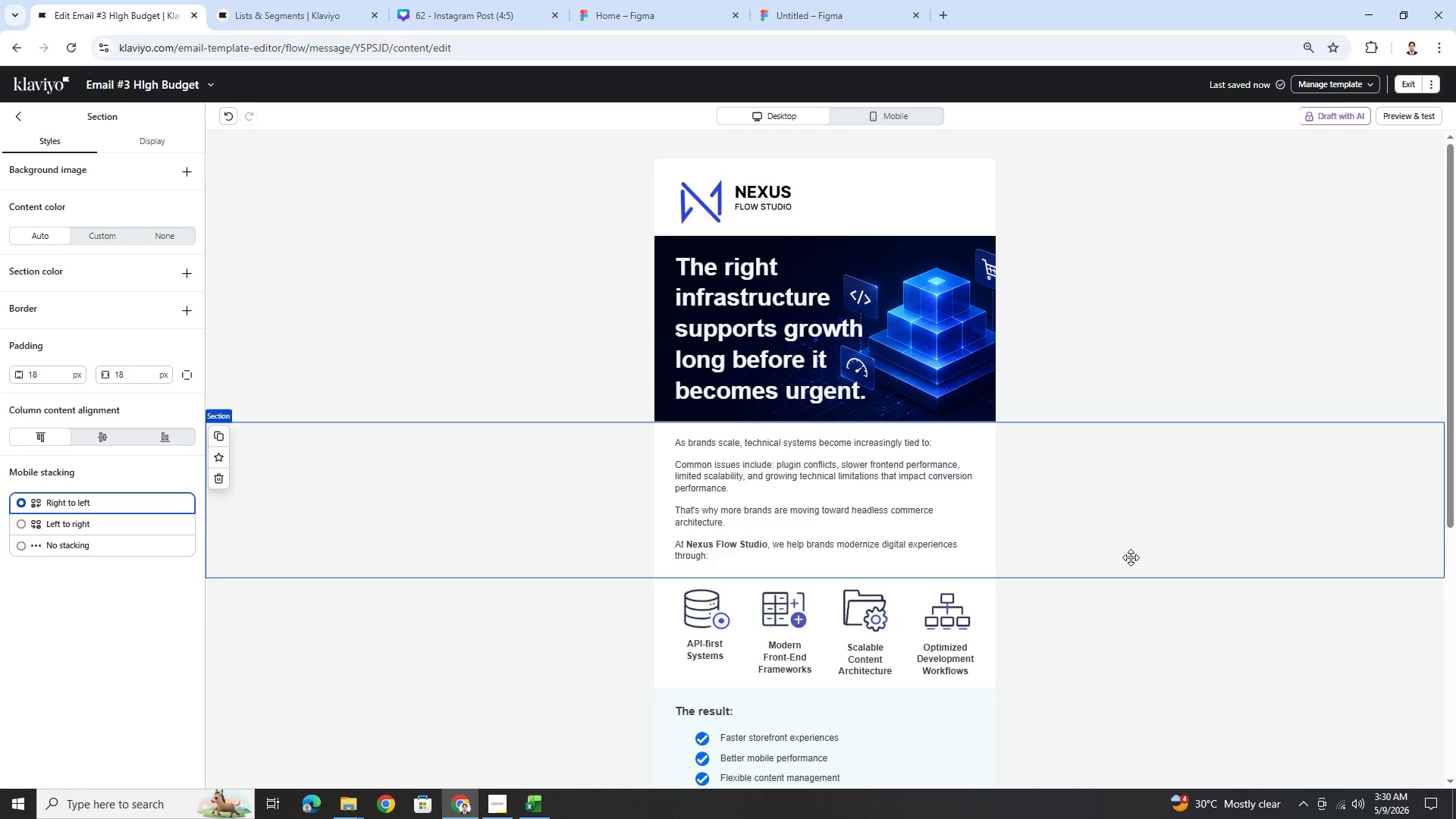 
scroll: coordinate [1053, 633], scroll_direction: down, amount: 2.0
 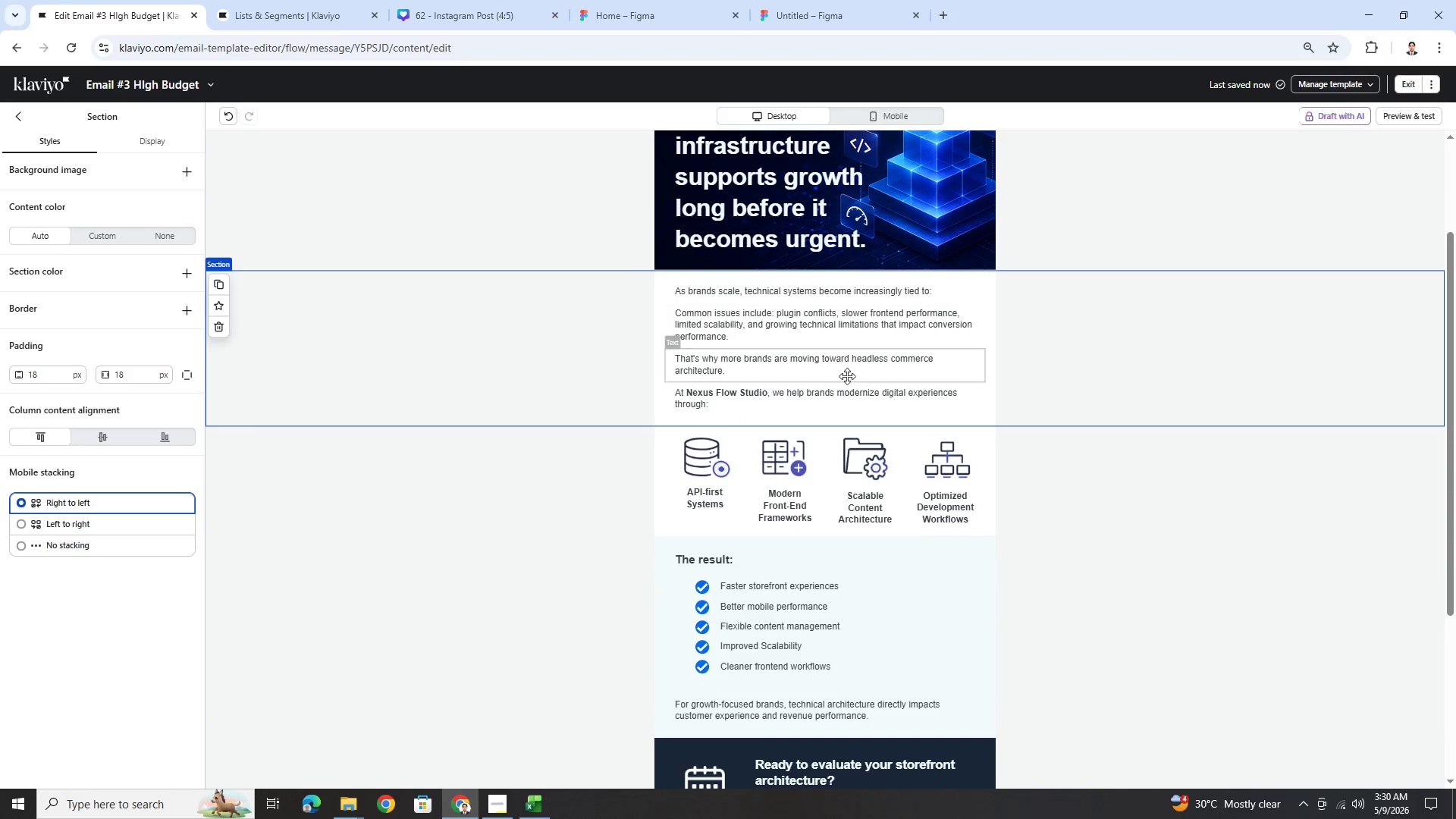 
left_click([886, 332])
 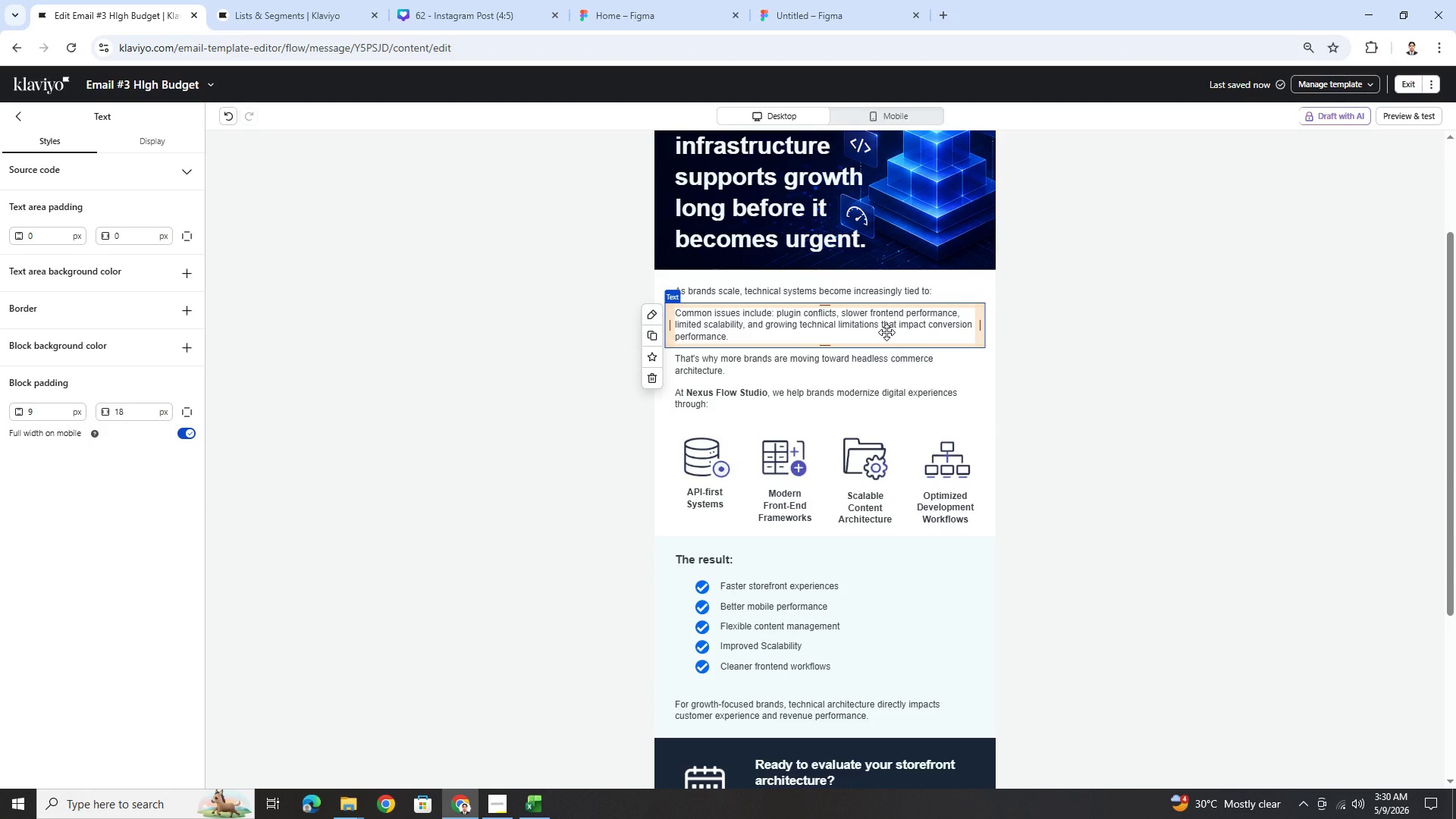 
scroll: coordinate [886, 333], scroll_direction: up, amount: 4.0
 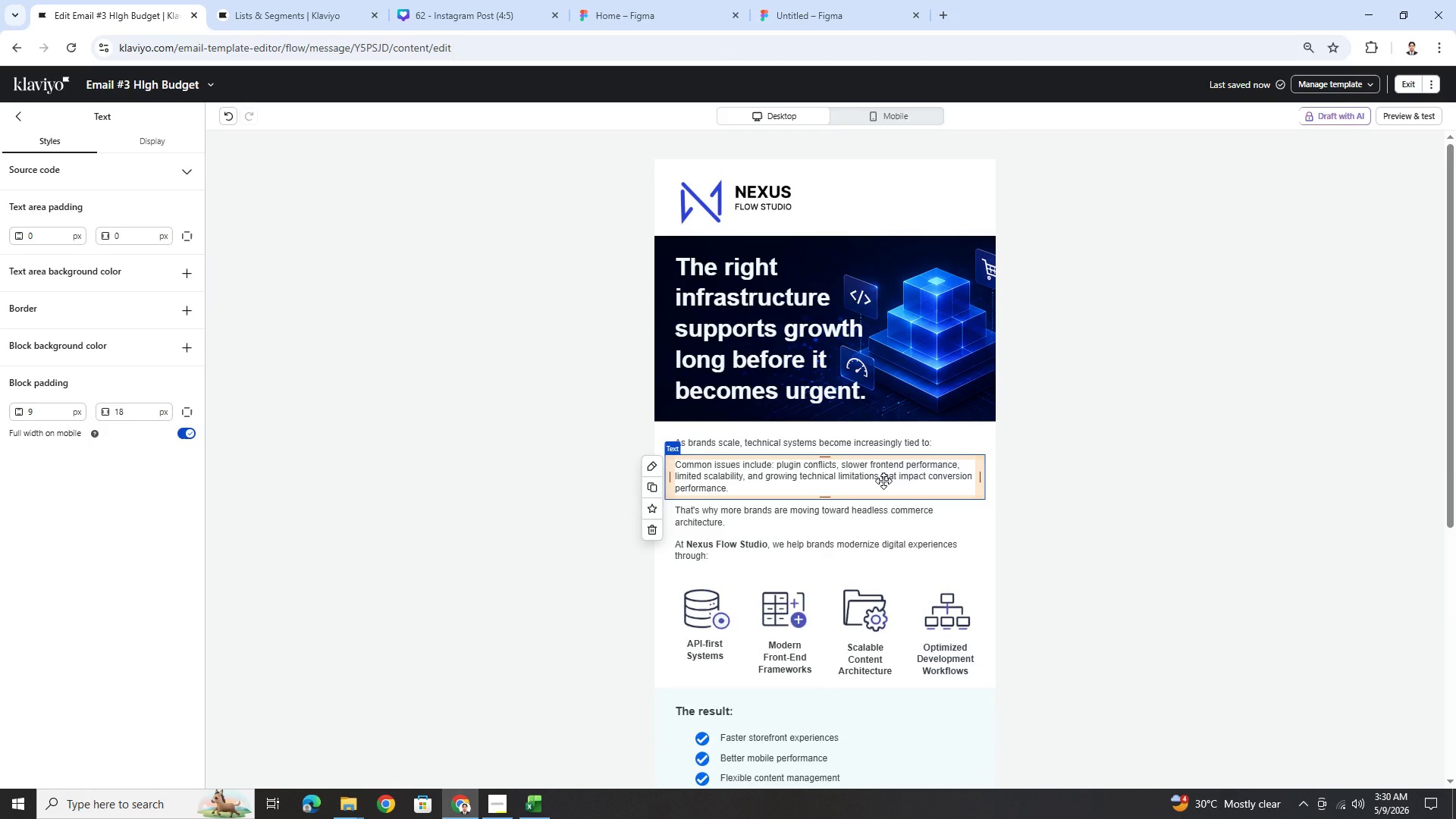 
wait(5.66)
 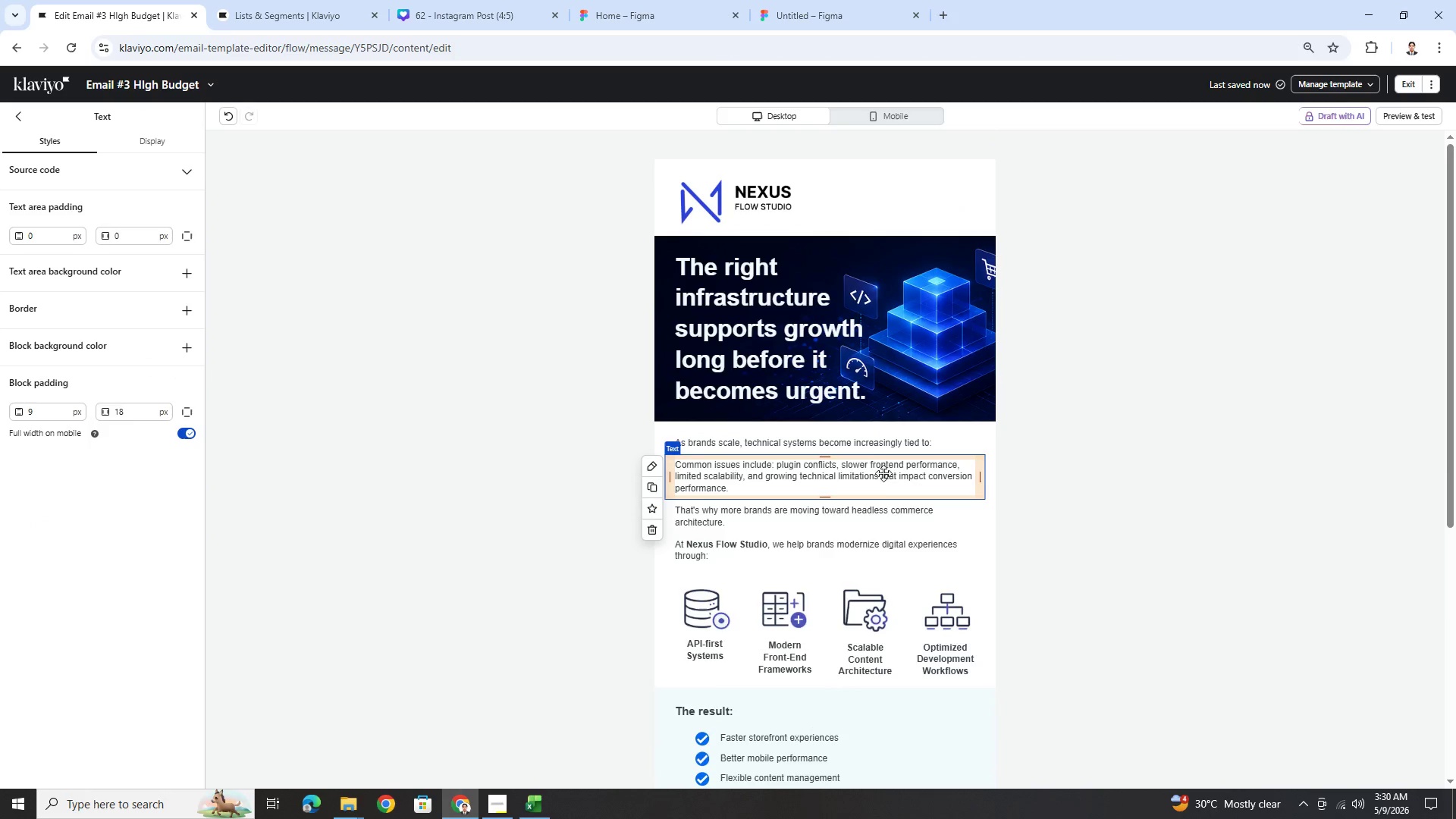 
double_click([883, 481])
 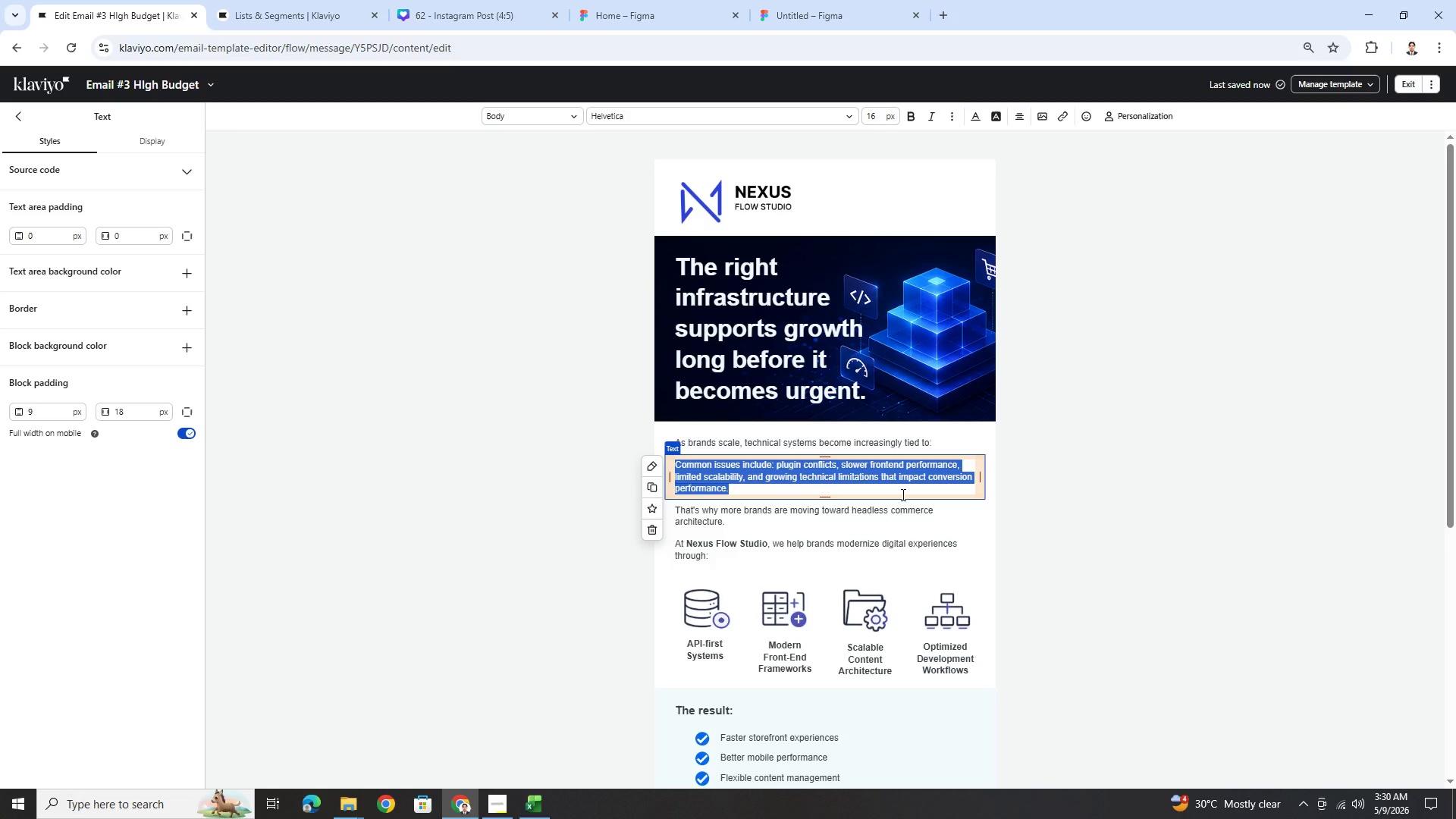 
wait(9.28)
 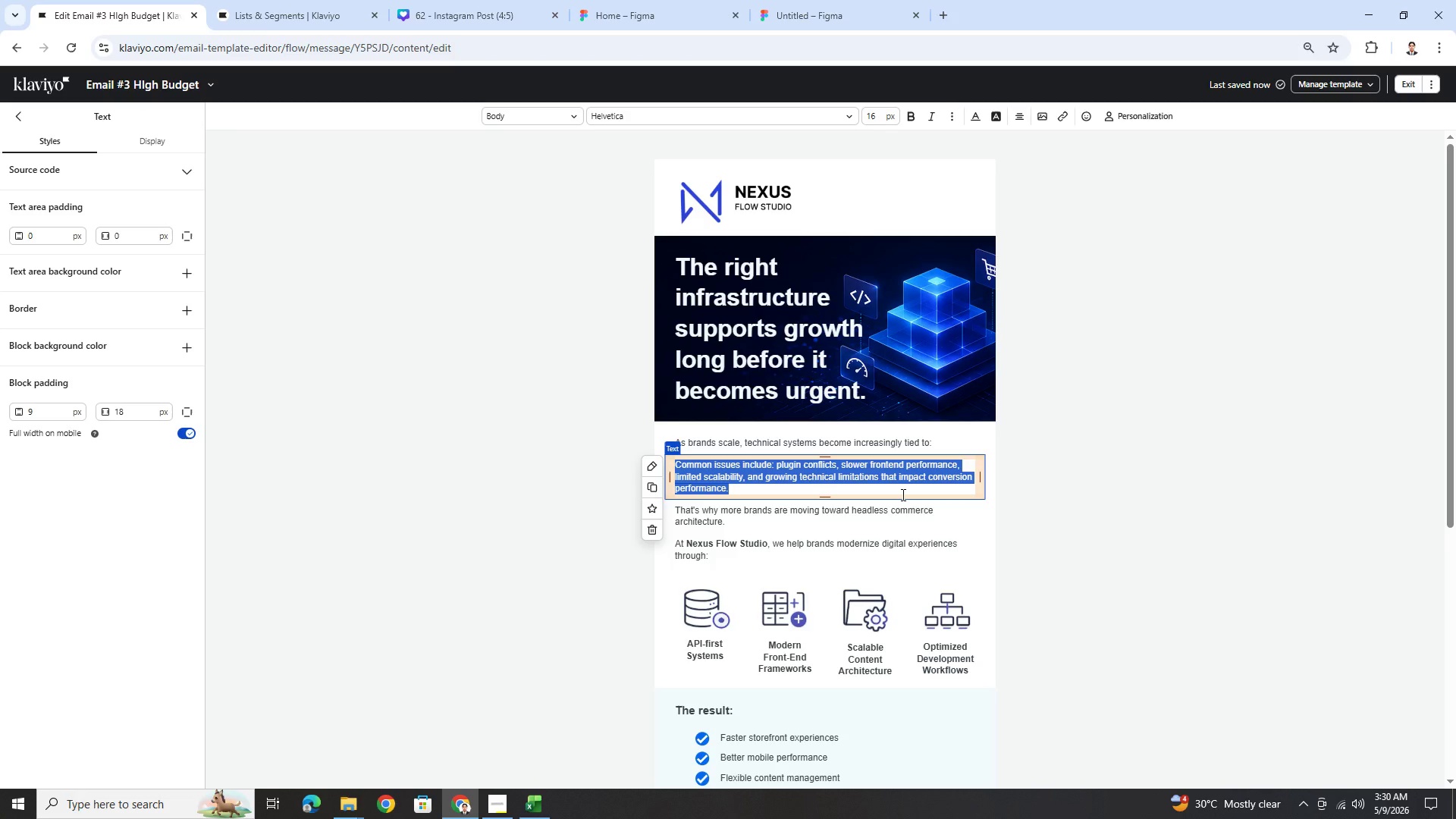 
left_click([894, 512])
 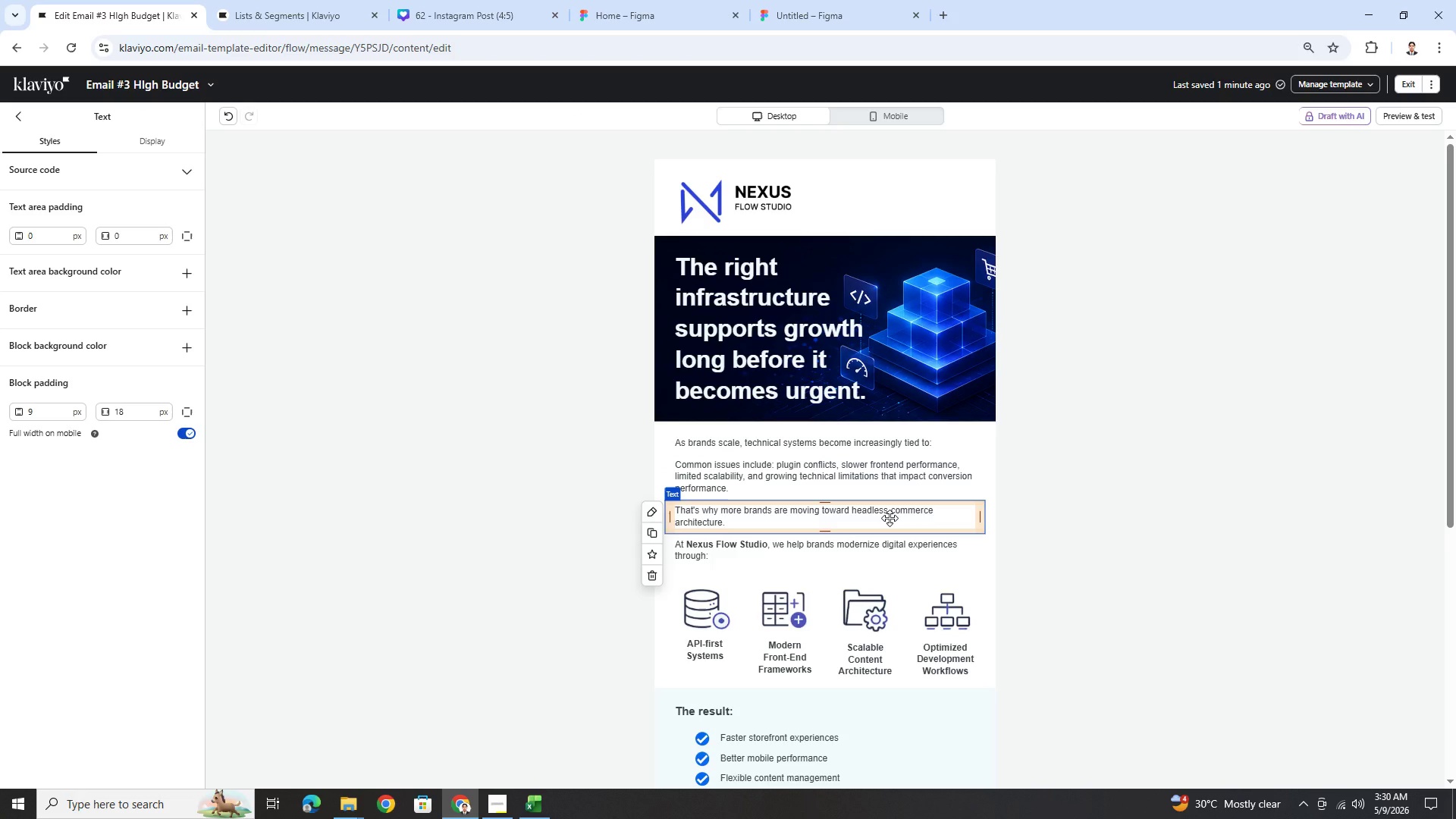 
double_click([890, 518])
 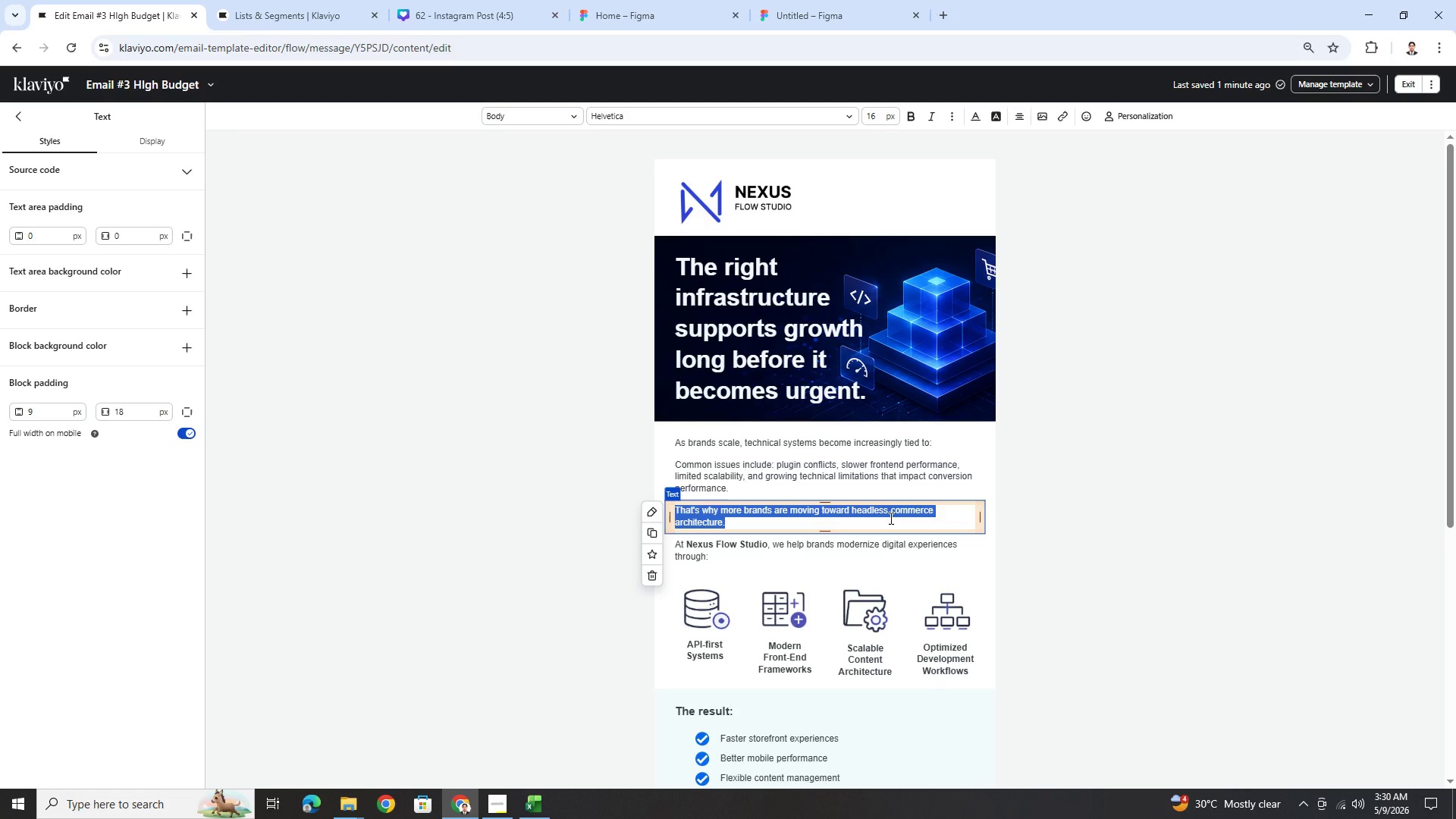 
wait(8.26)
 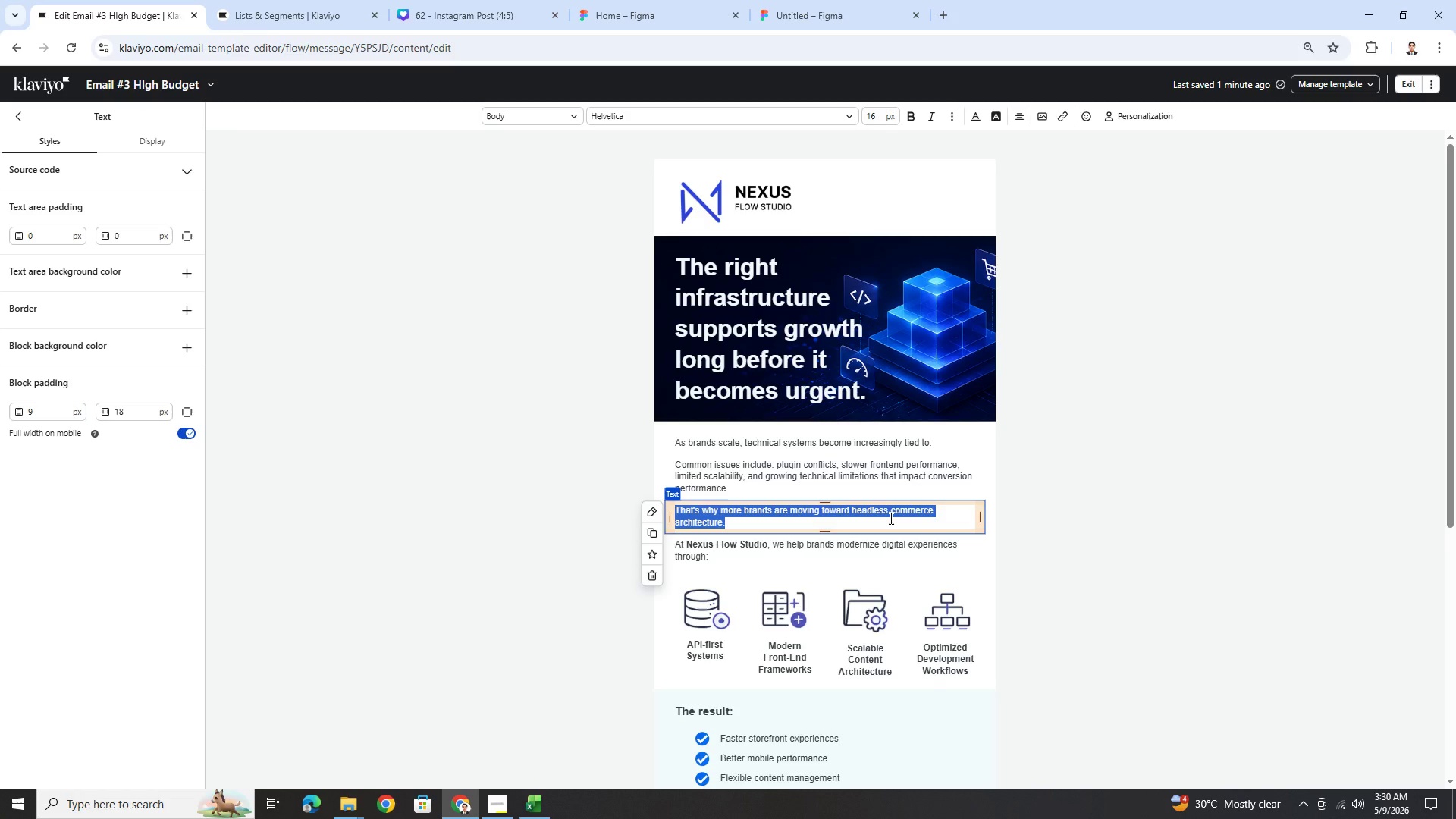 
left_click([655, 523])
 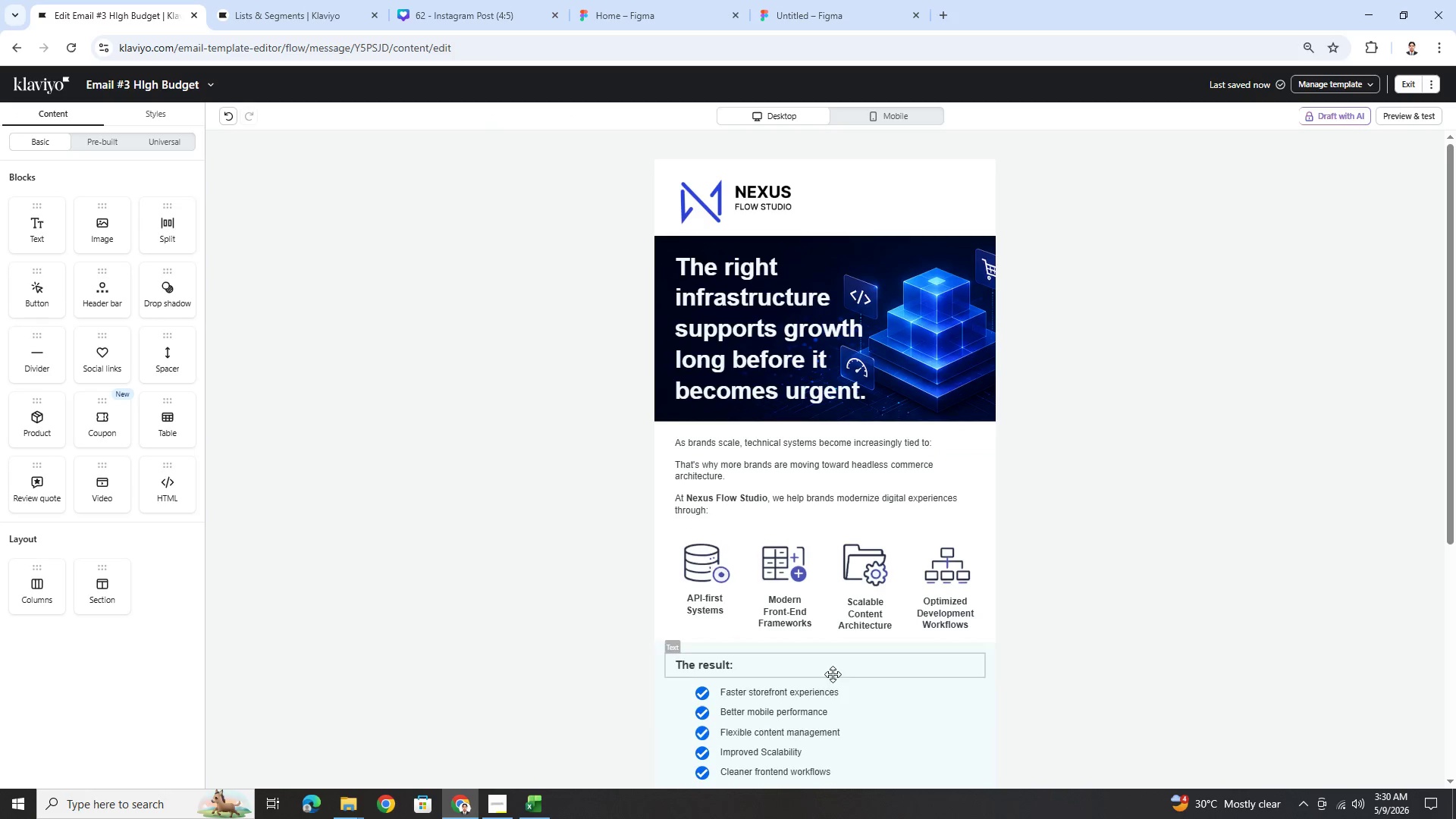 
left_click([829, 689])
 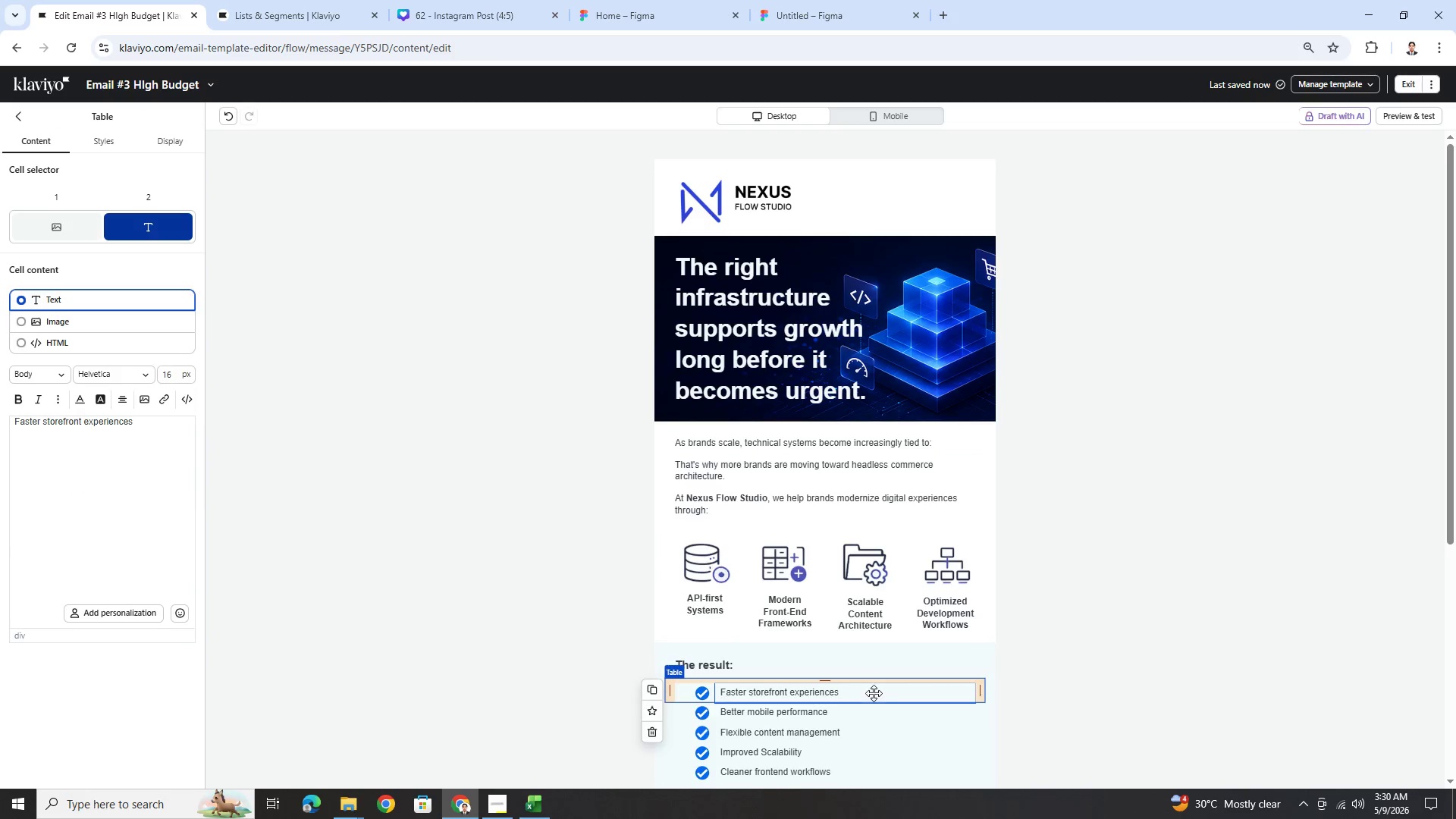 
left_click_drag(start_coordinate=[877, 694], to_coordinate=[877, 428])
 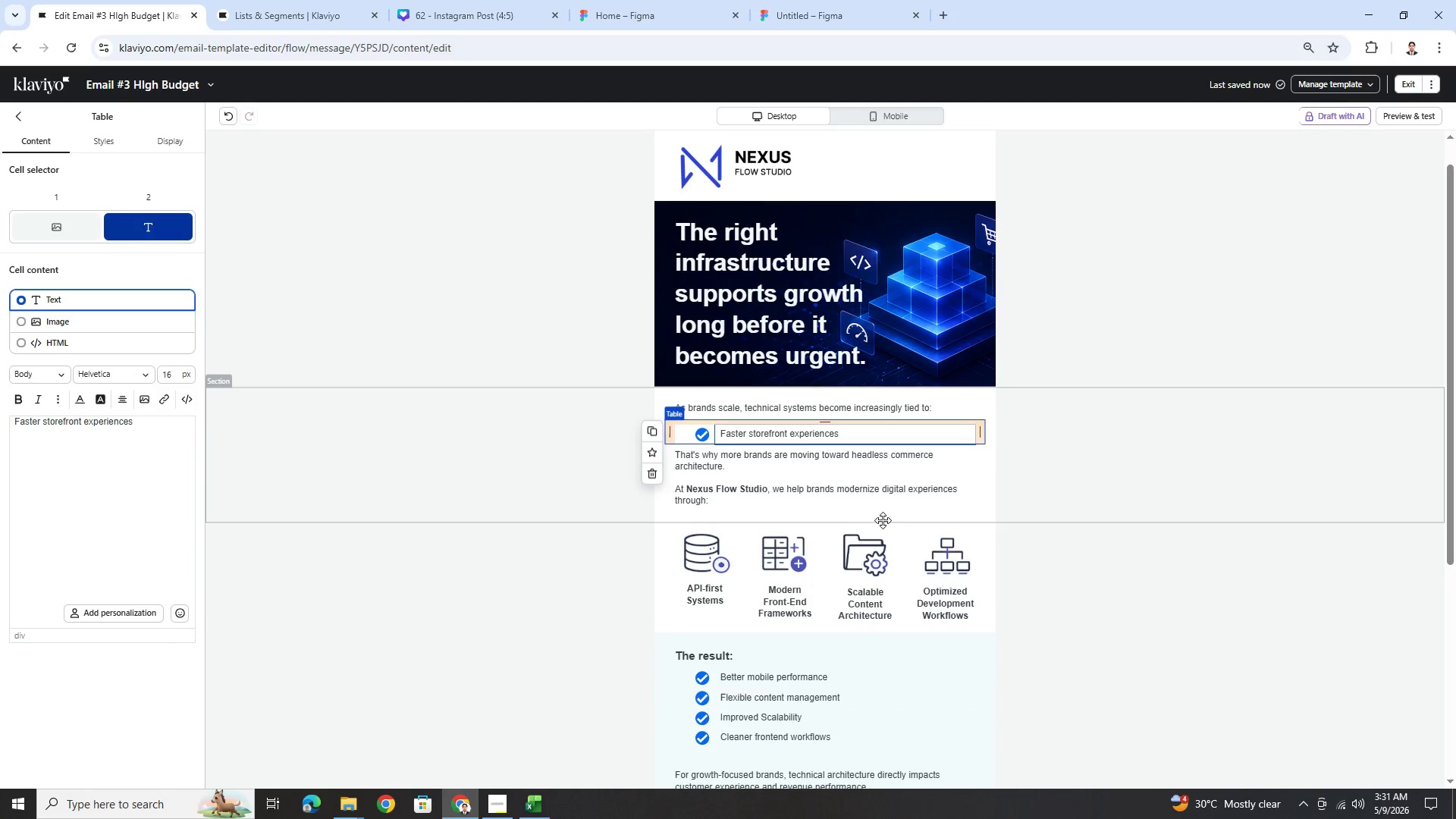 
left_click([988, 506])
 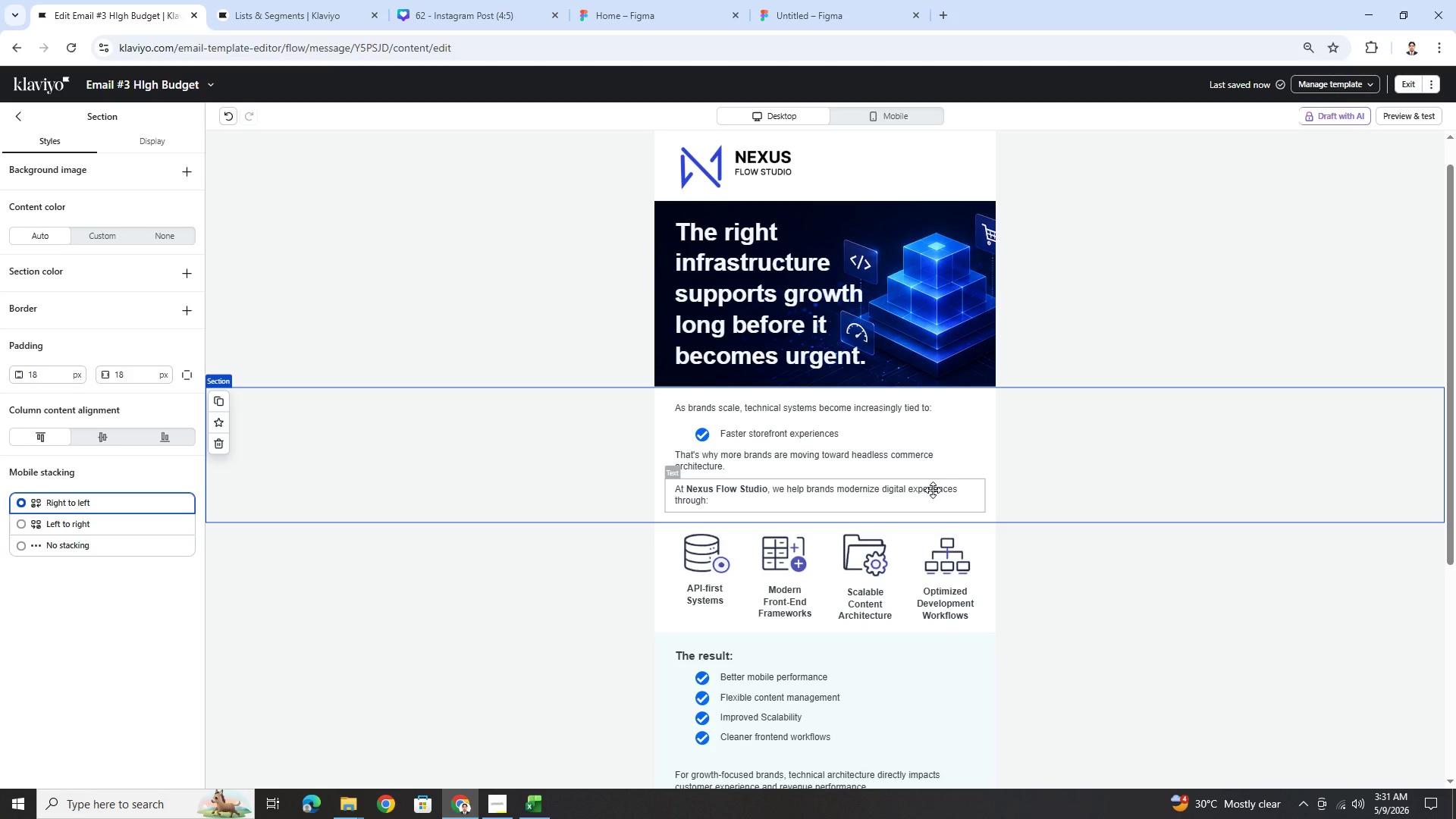 
wait(39.2)
 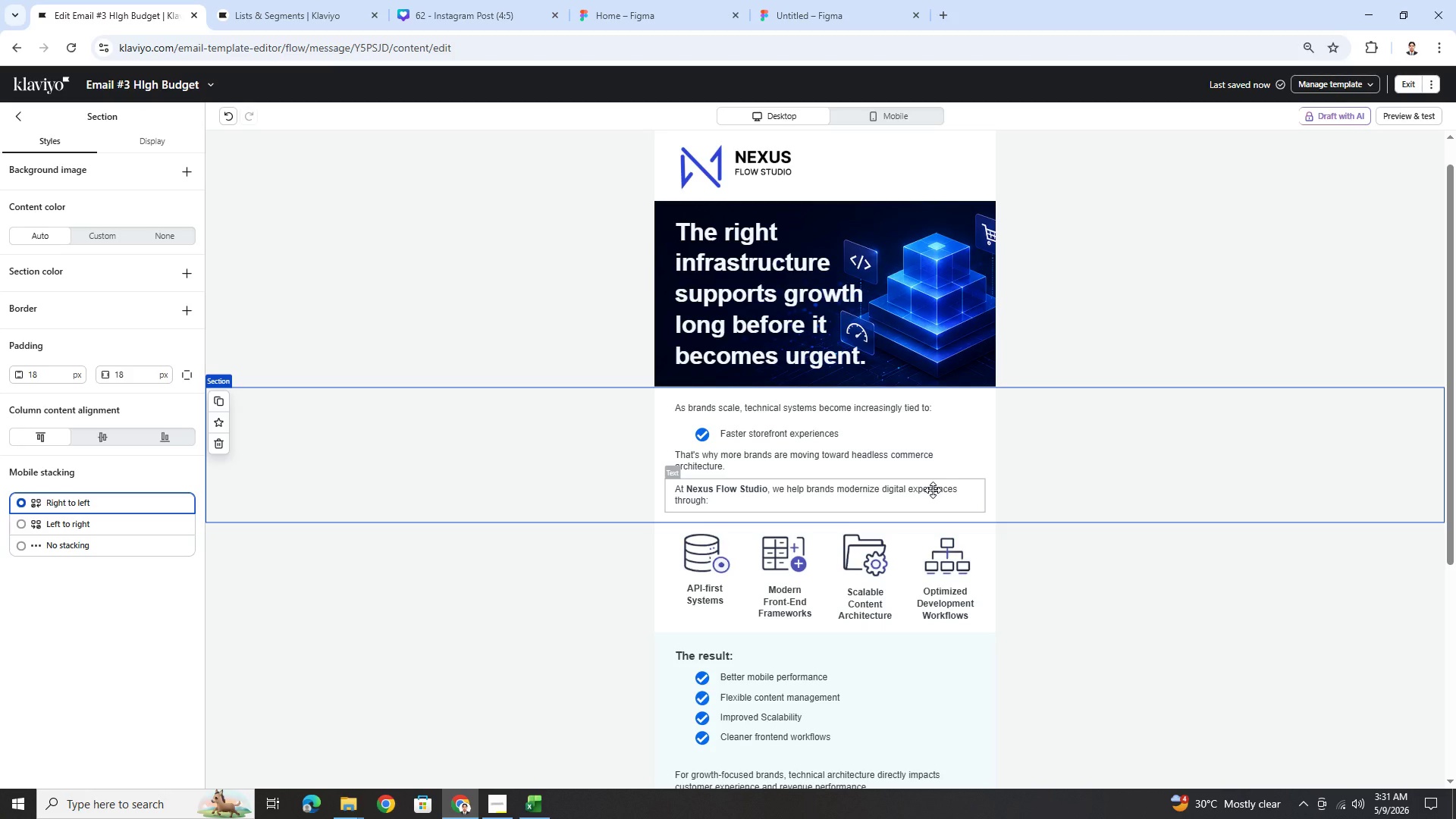 
left_click([225, 115])
 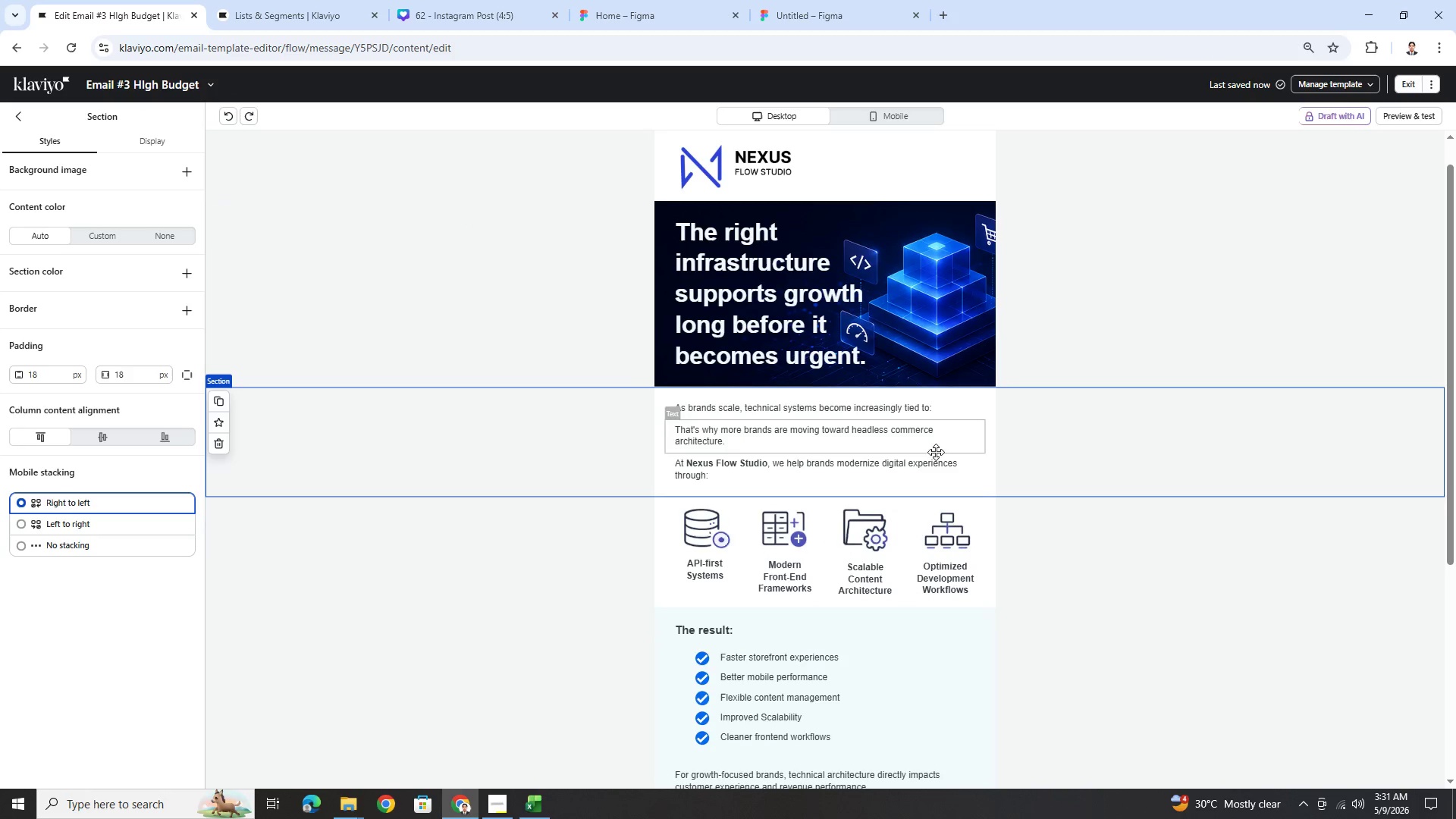 
scroll: coordinate [927, 491], scroll_direction: down, amount: 5.0